 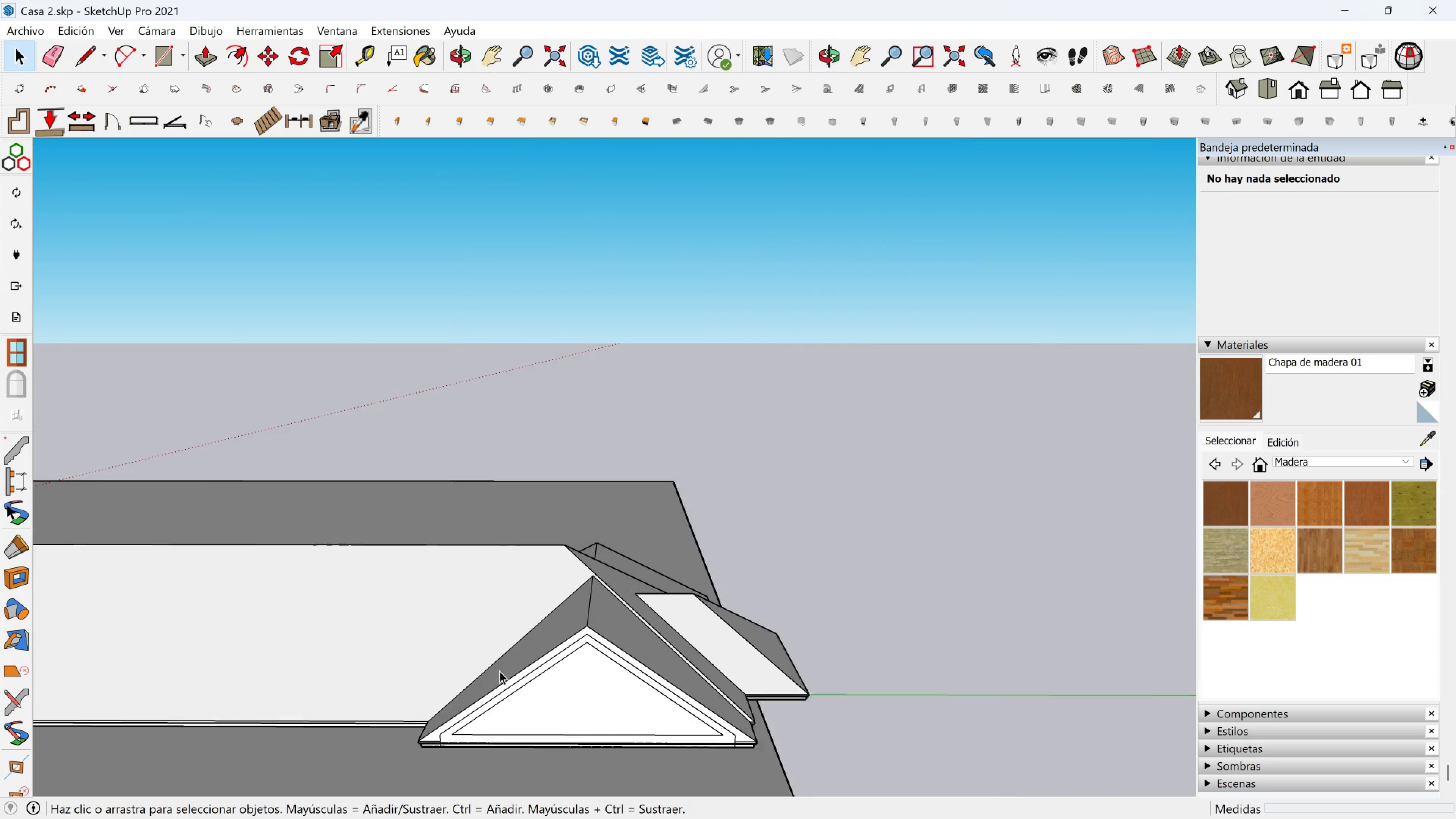 
scroll: coordinate [499, 671], scroll_direction: up, amount: 3.0
 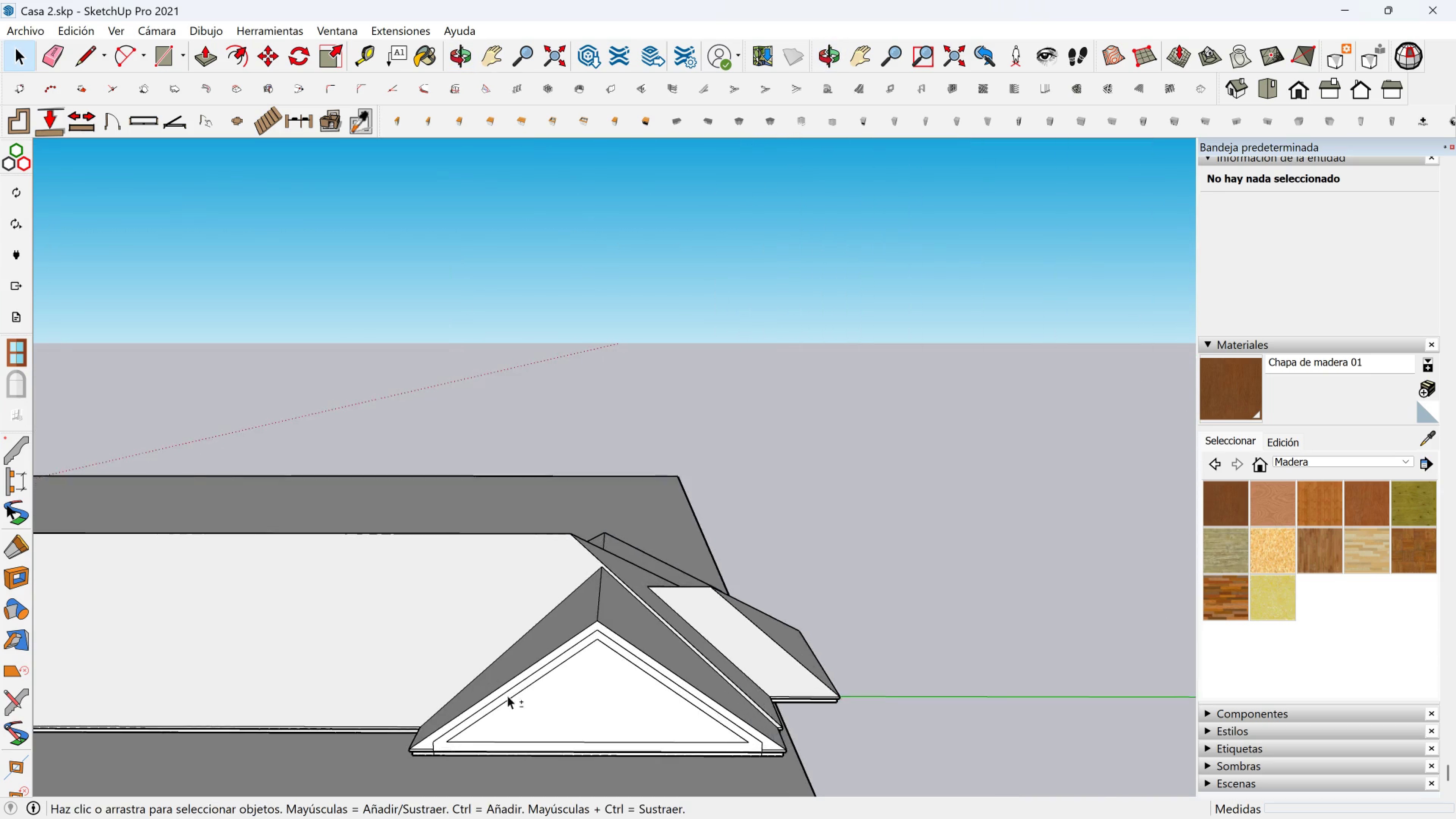 
key(Shift+ShiftLeft)
 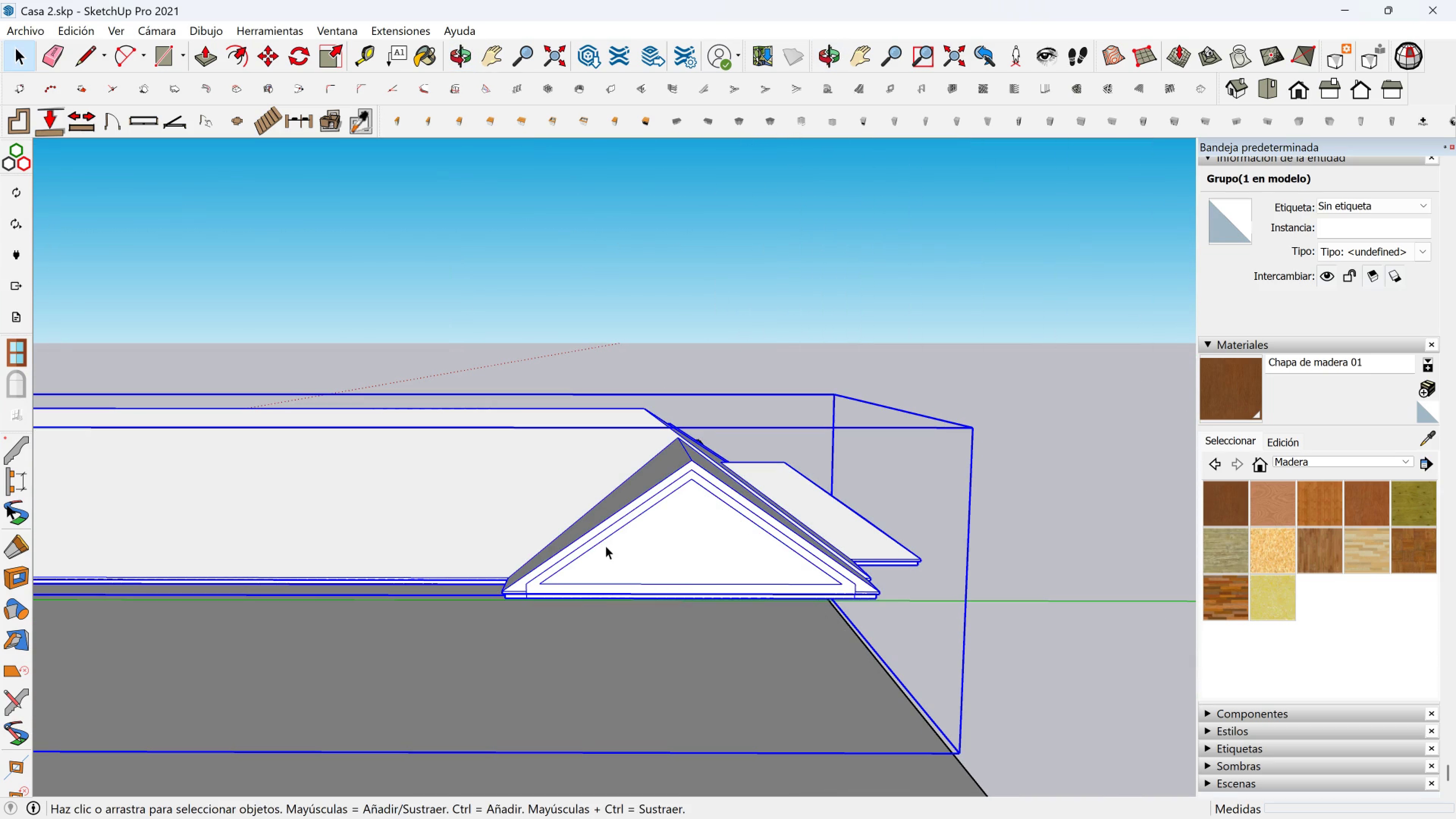 
key(M)
 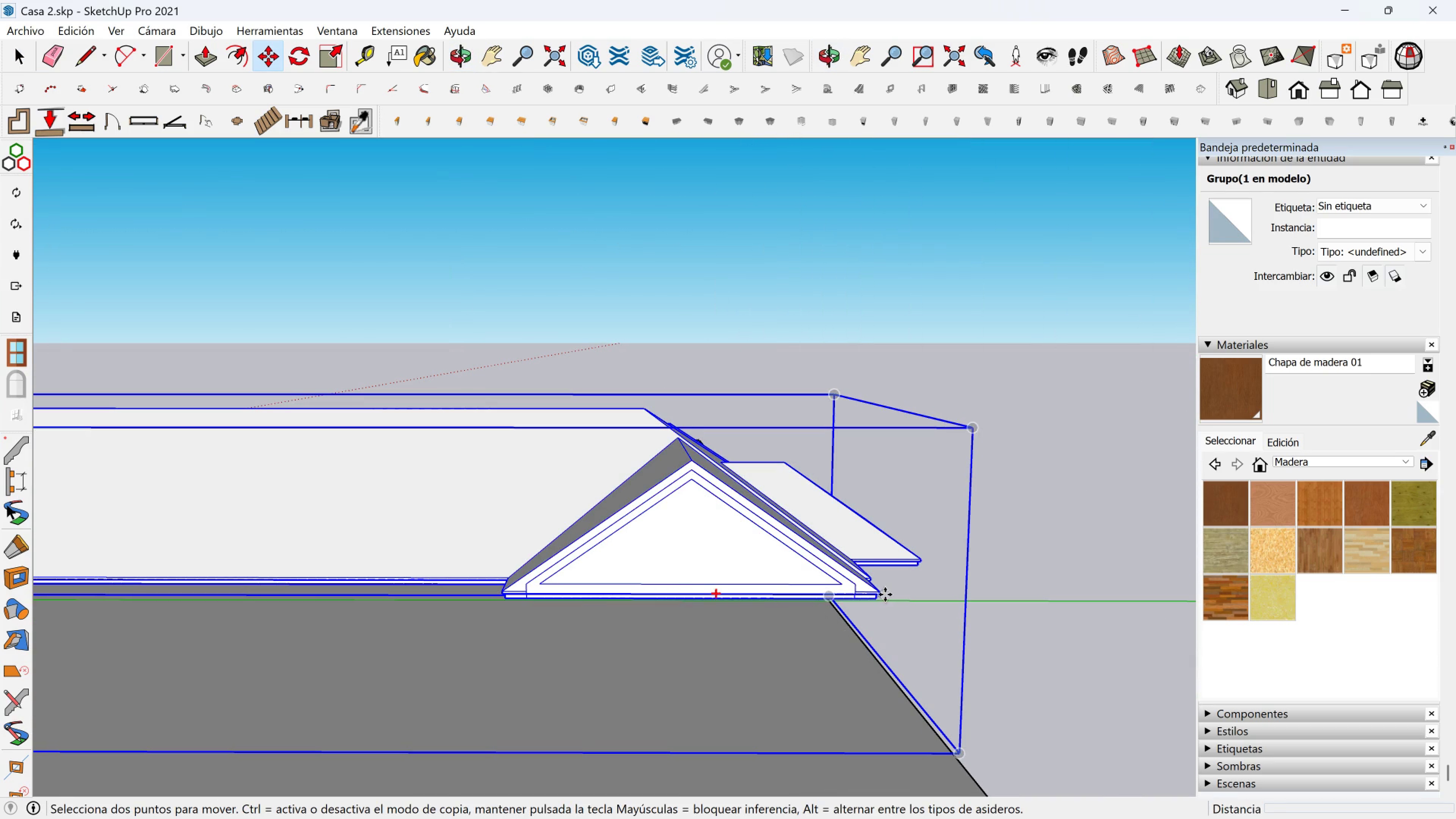 
key(Control+ControlLeft)
 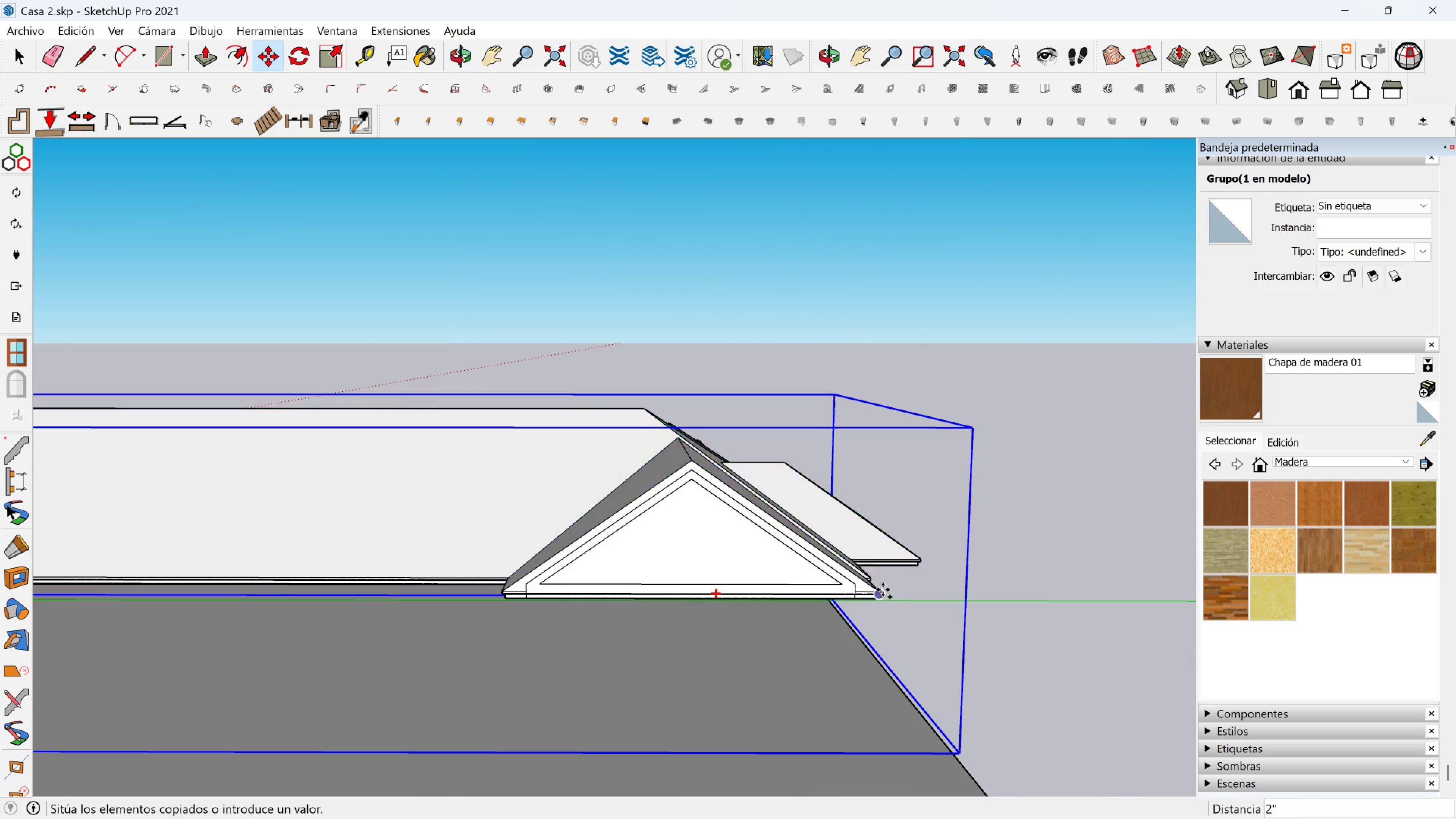 
left_click([883, 595])